 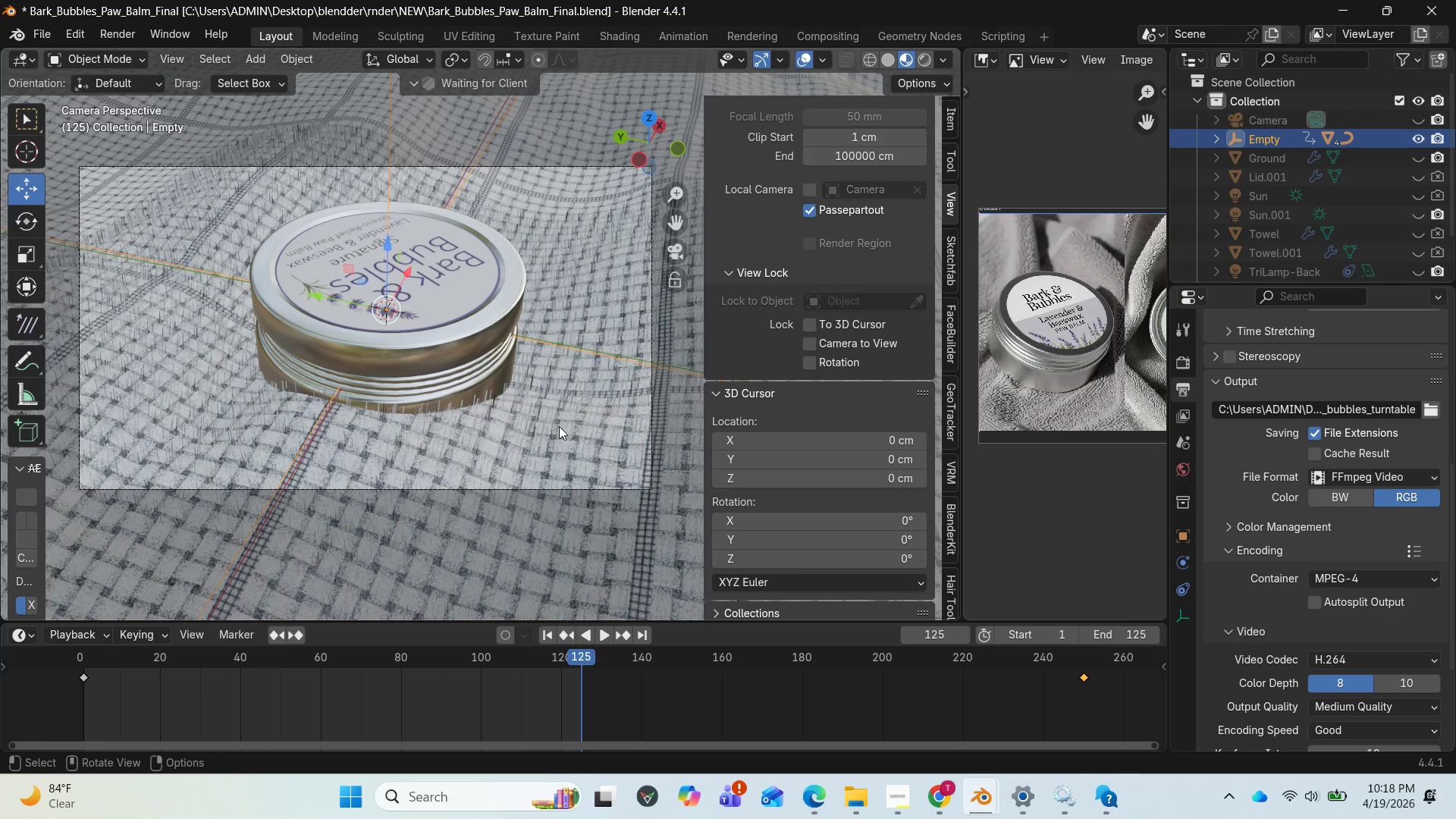 
scroll: coordinate [1358, 522], scroll_direction: up, amount: 1.0
 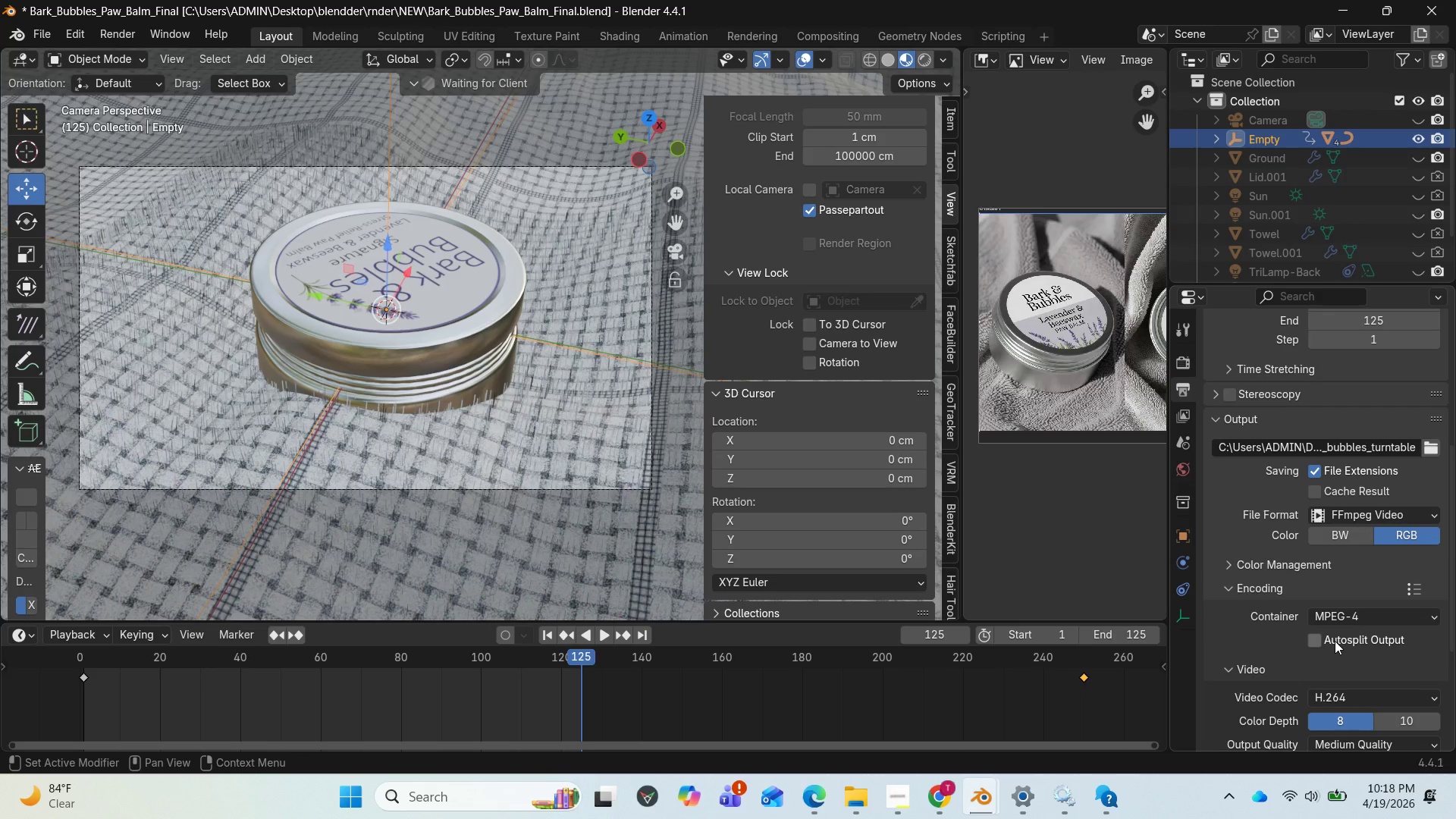 
scroll: coordinate [1339, 647], scroll_direction: down, amount: 4.0
 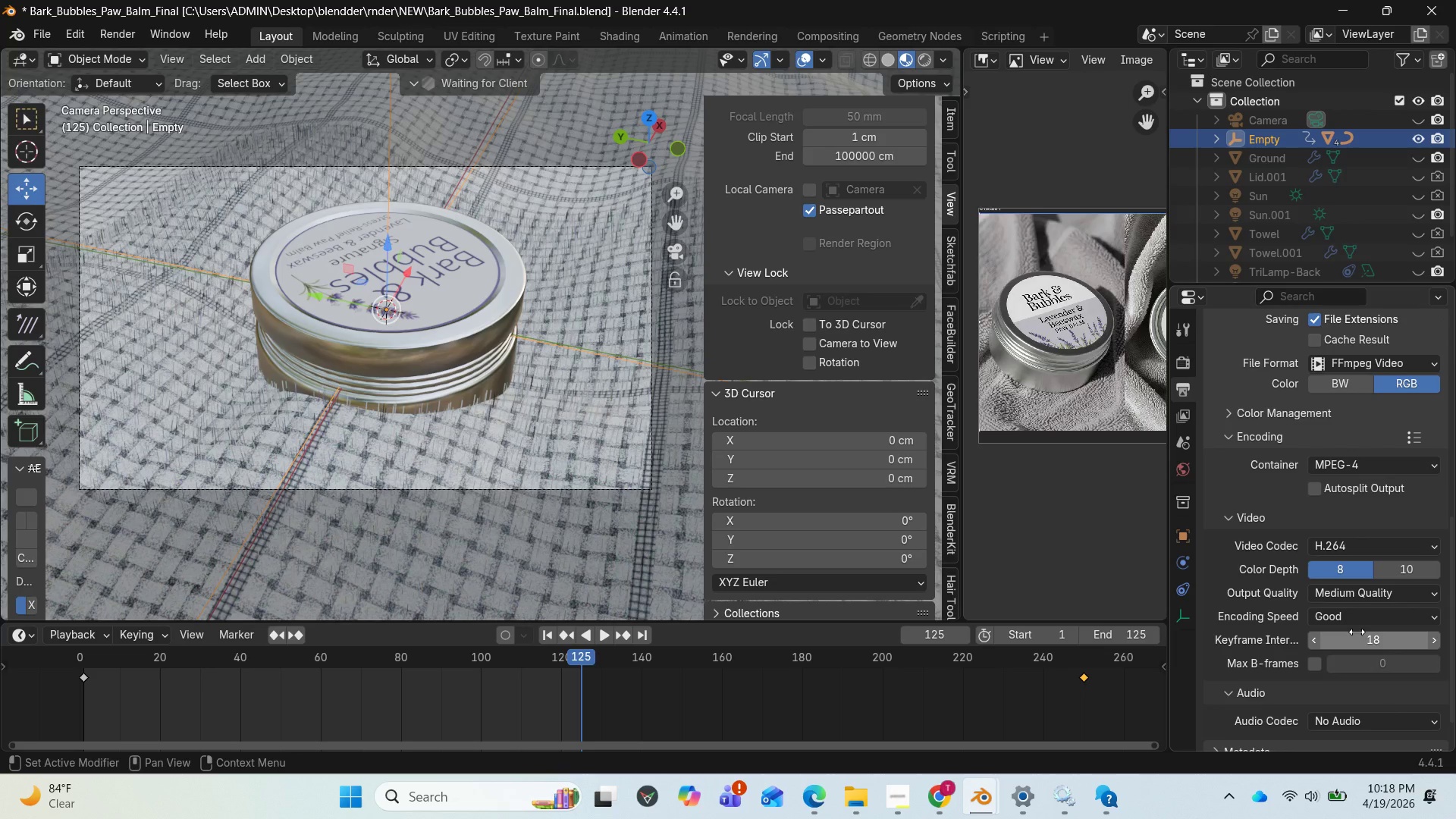 
scroll: coordinate [1310, 626], scroll_direction: up, amount: 15.0
 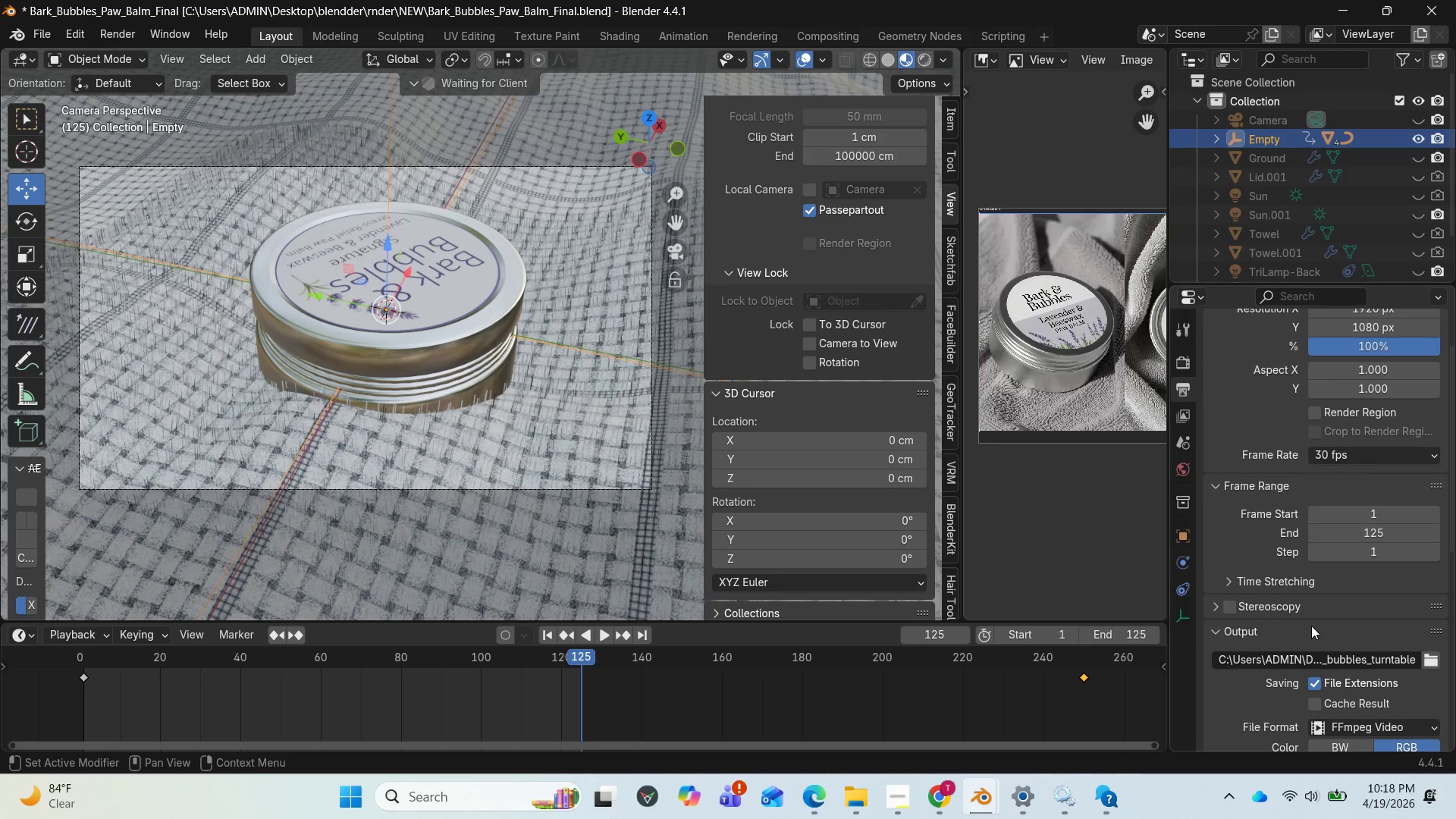 
scroll: coordinate [1313, 627], scroll_direction: down, amount: 14.0
 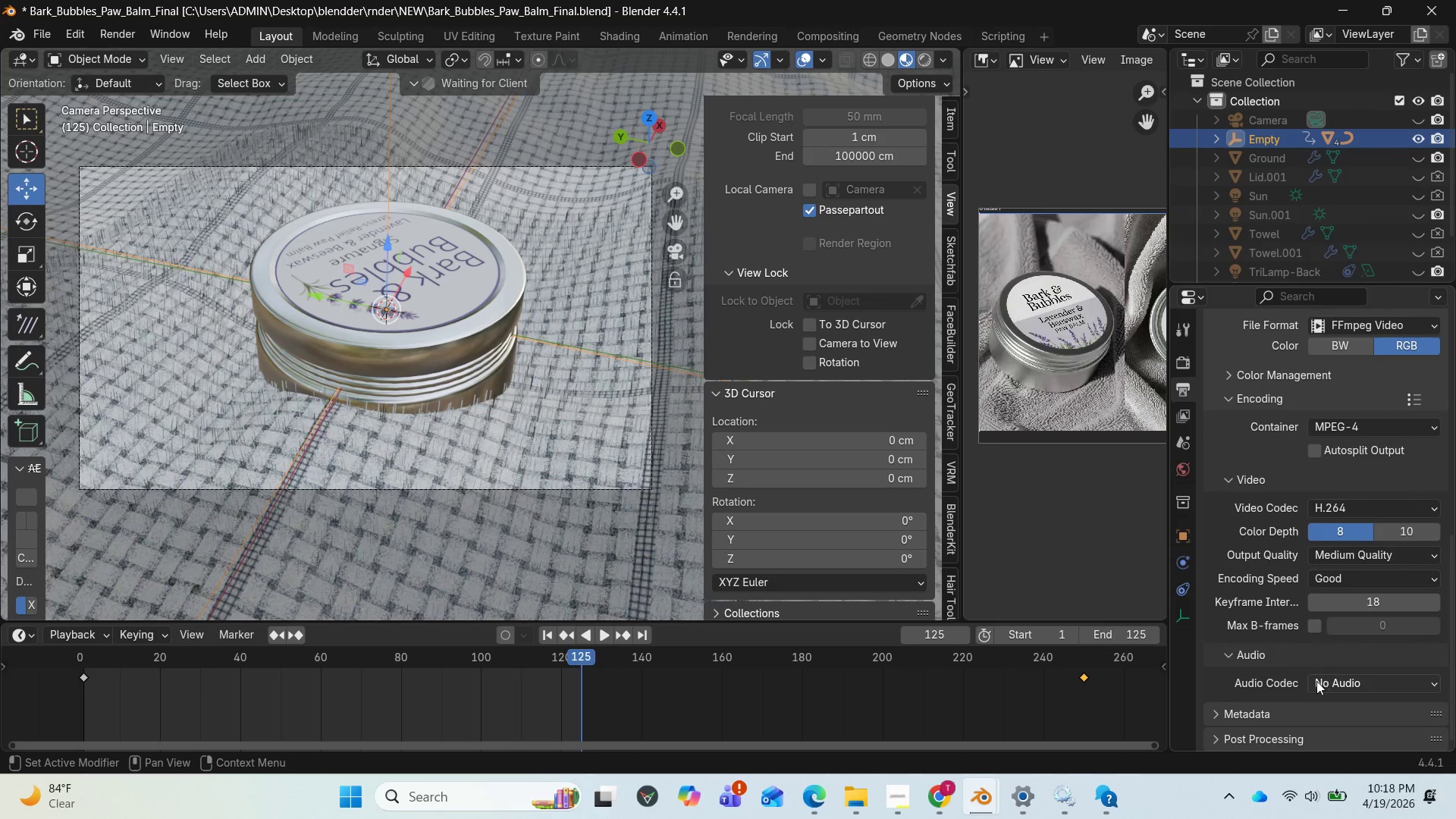 
scroll: coordinate [1326, 667], scroll_direction: up, amount: 5.0
 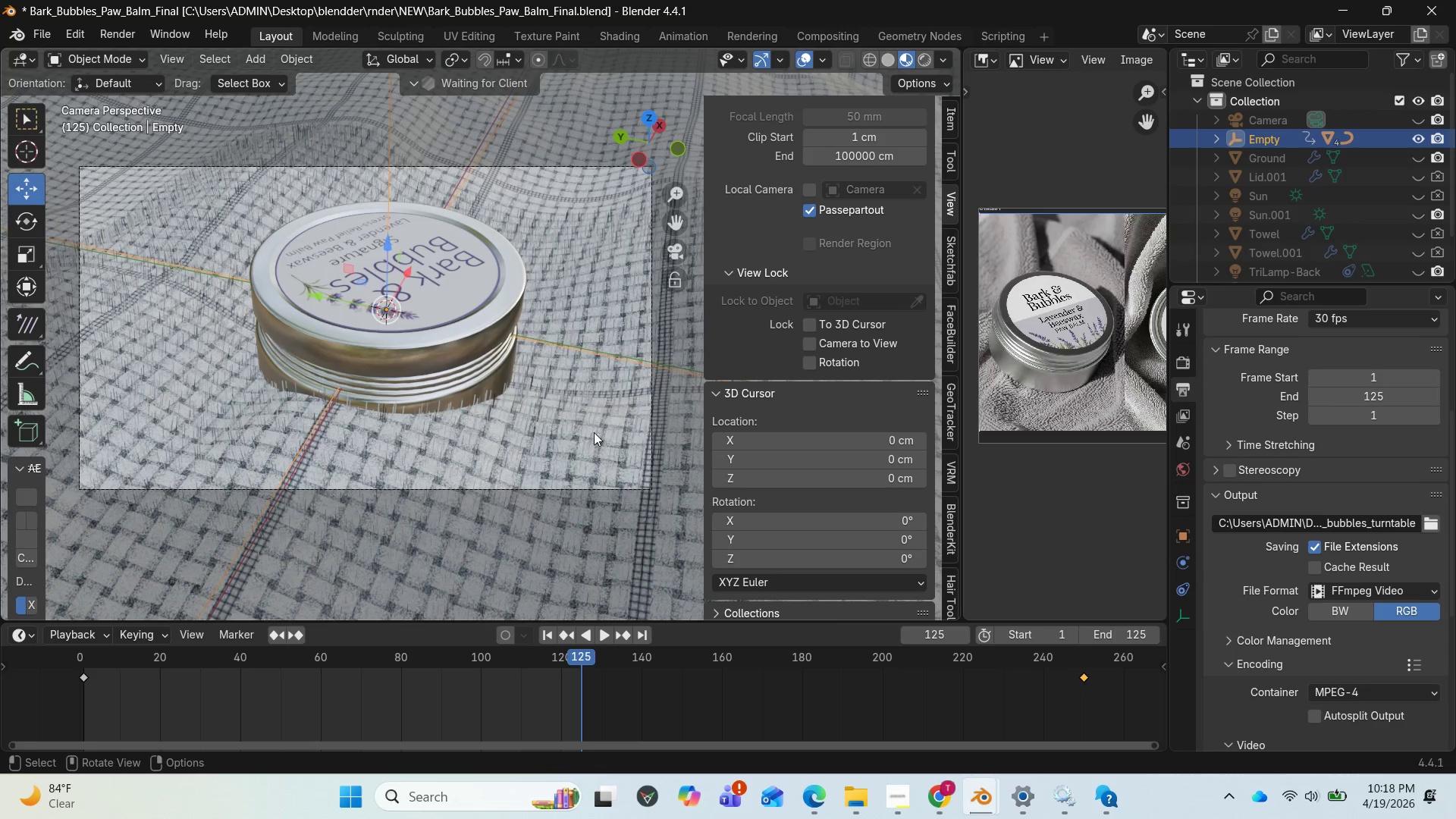 
key(Space)
 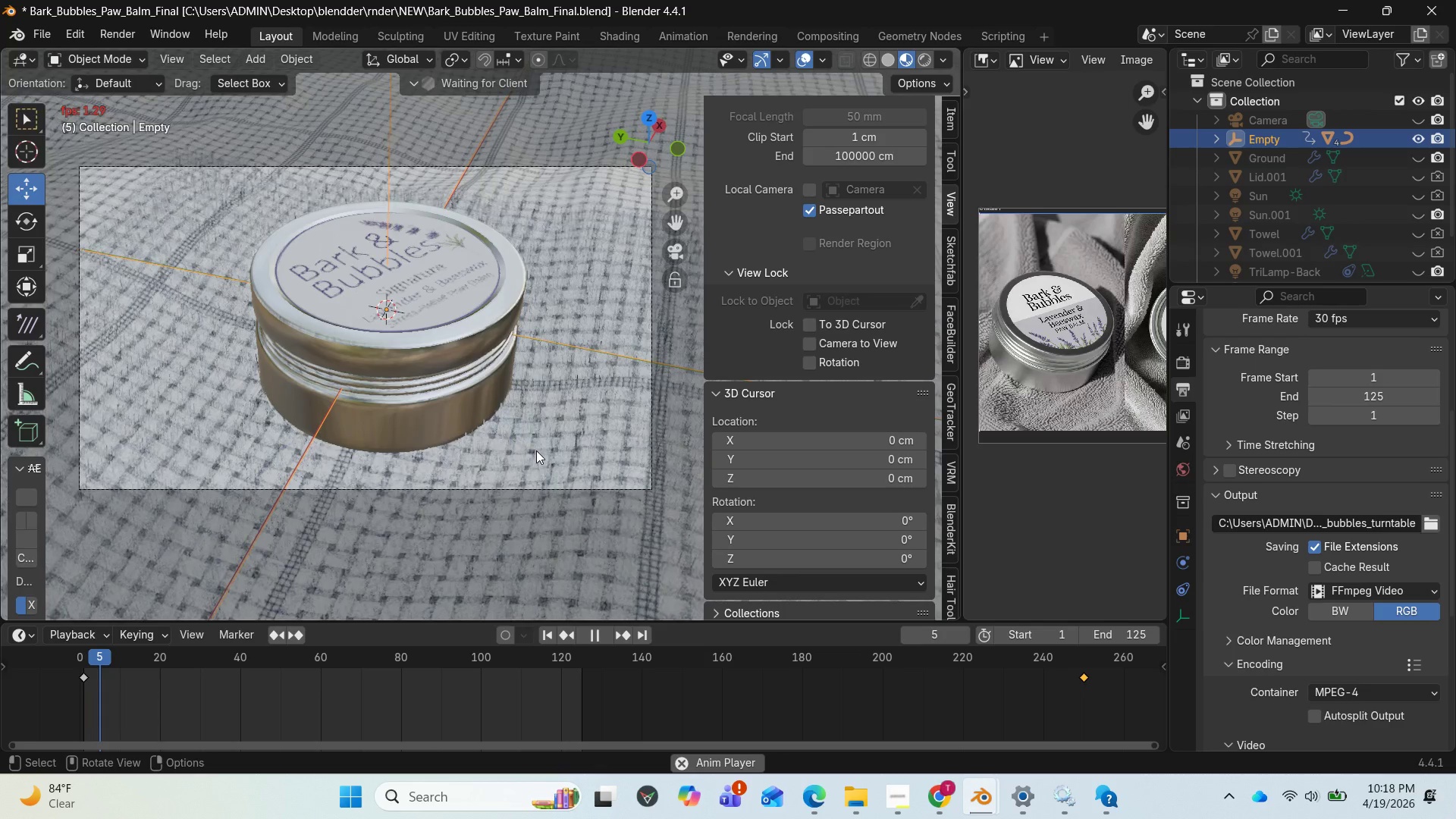 
key(Space)
 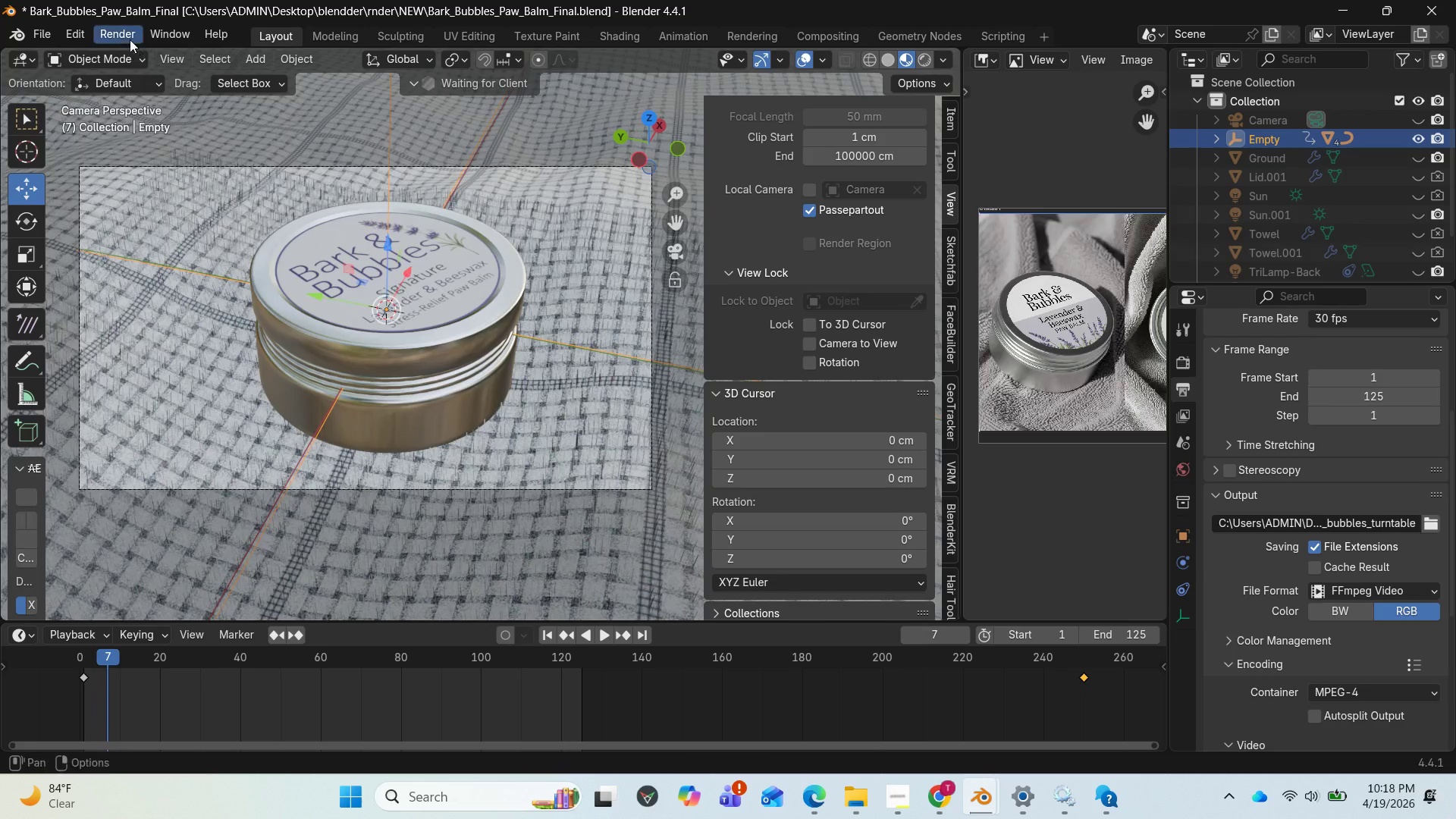 
left_click([125, 36])
 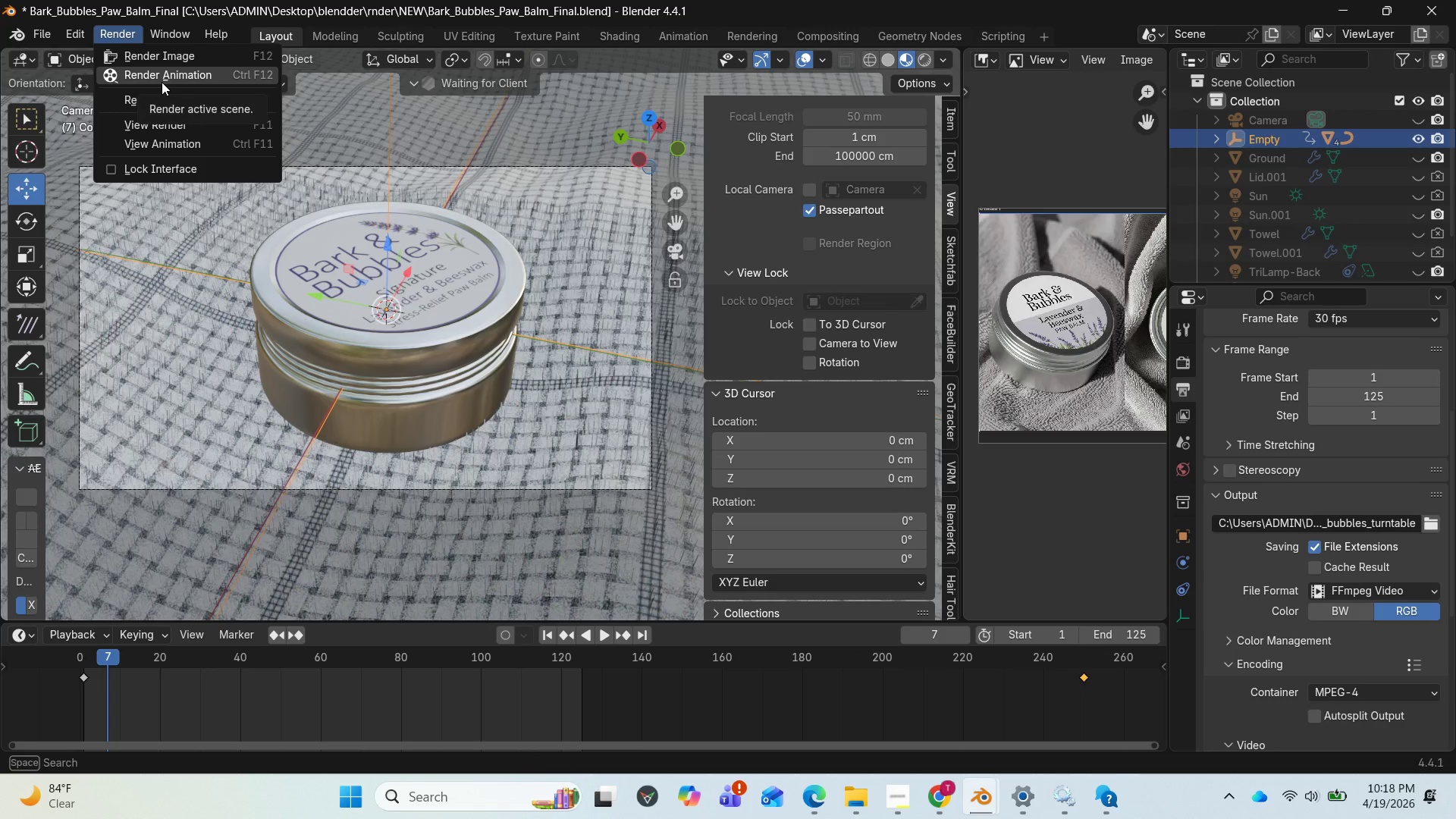 
left_click([162, 82])
 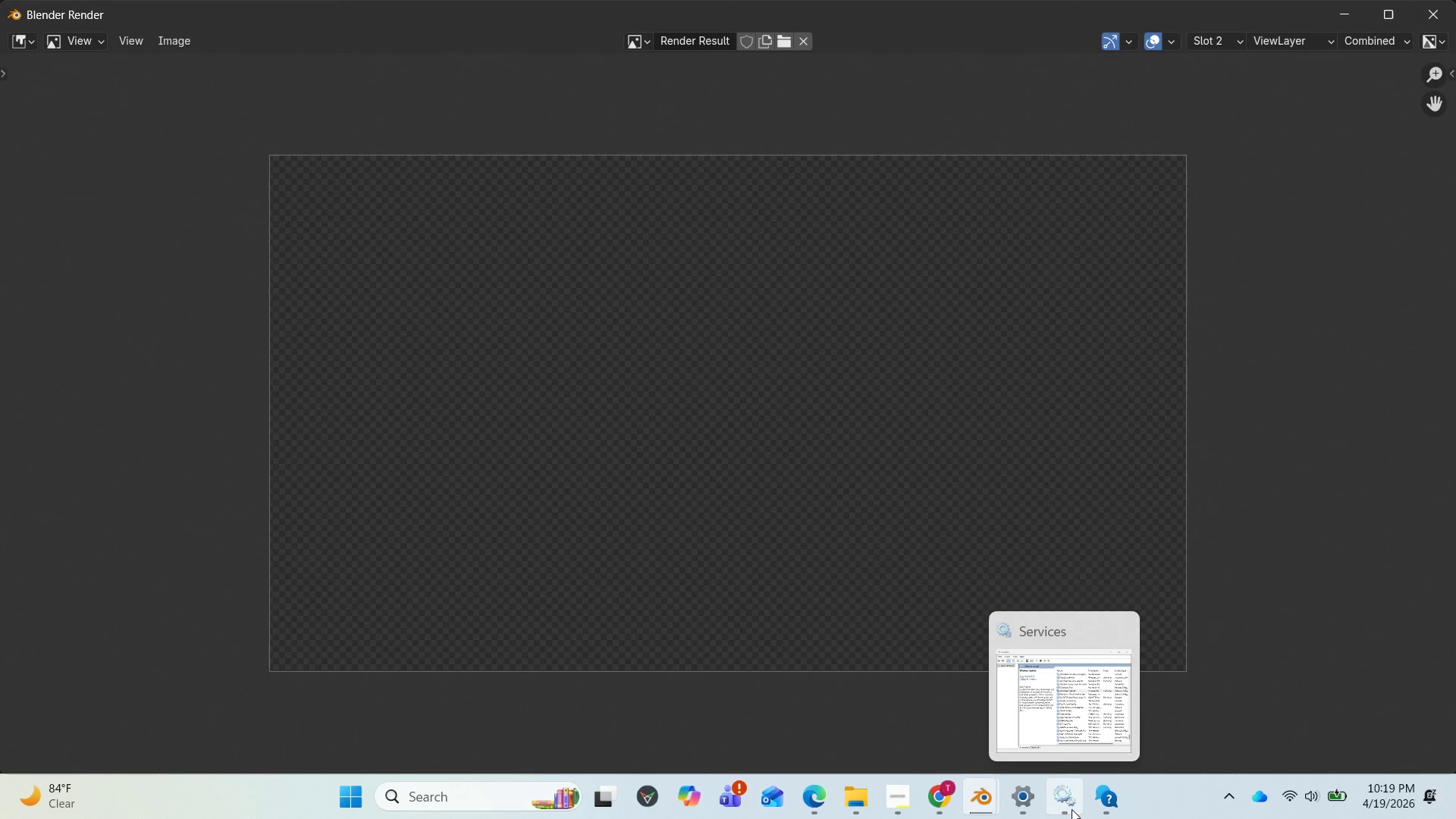 
wait(8.57)
 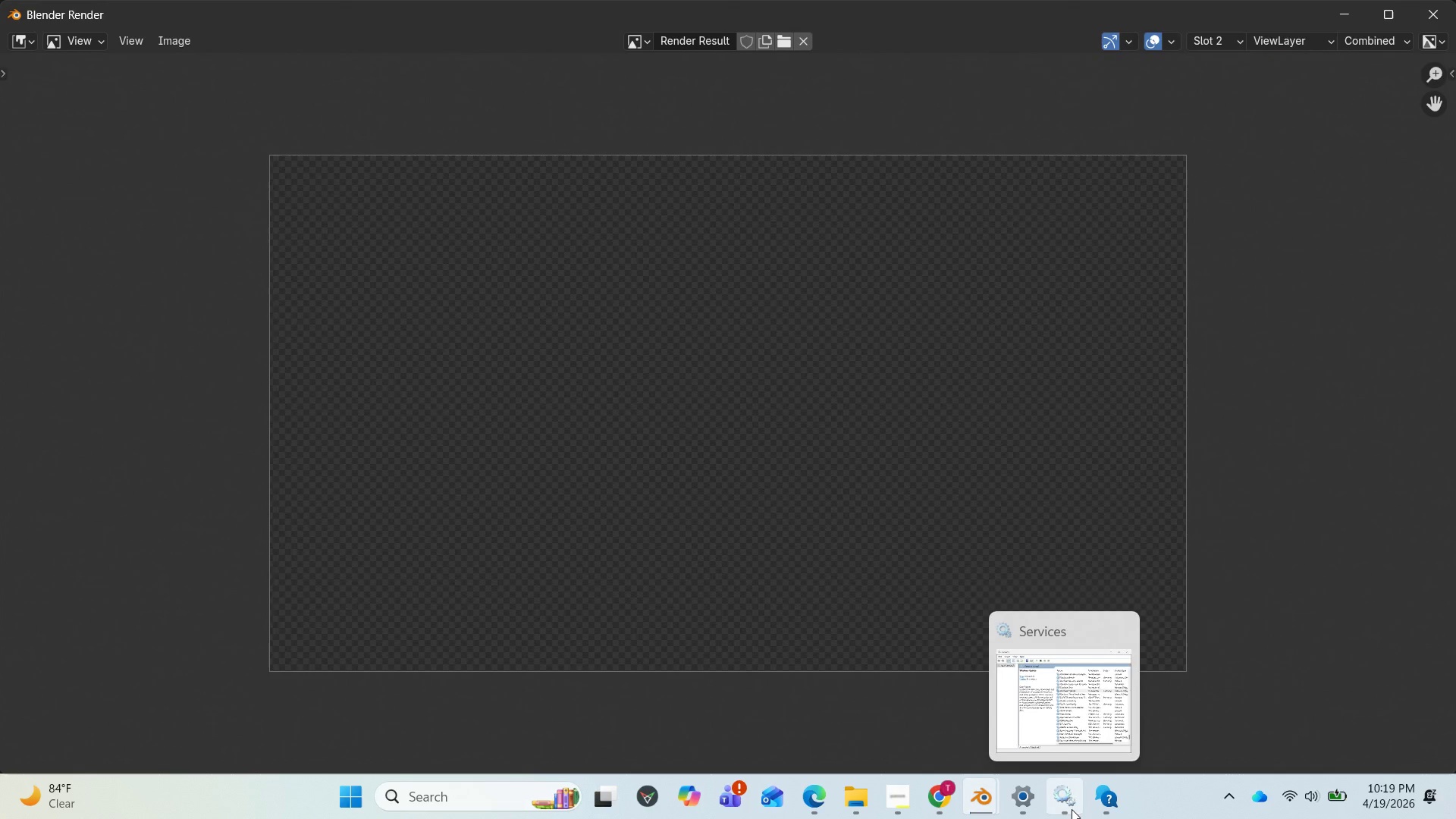 
mouse_move([1028, 792])
 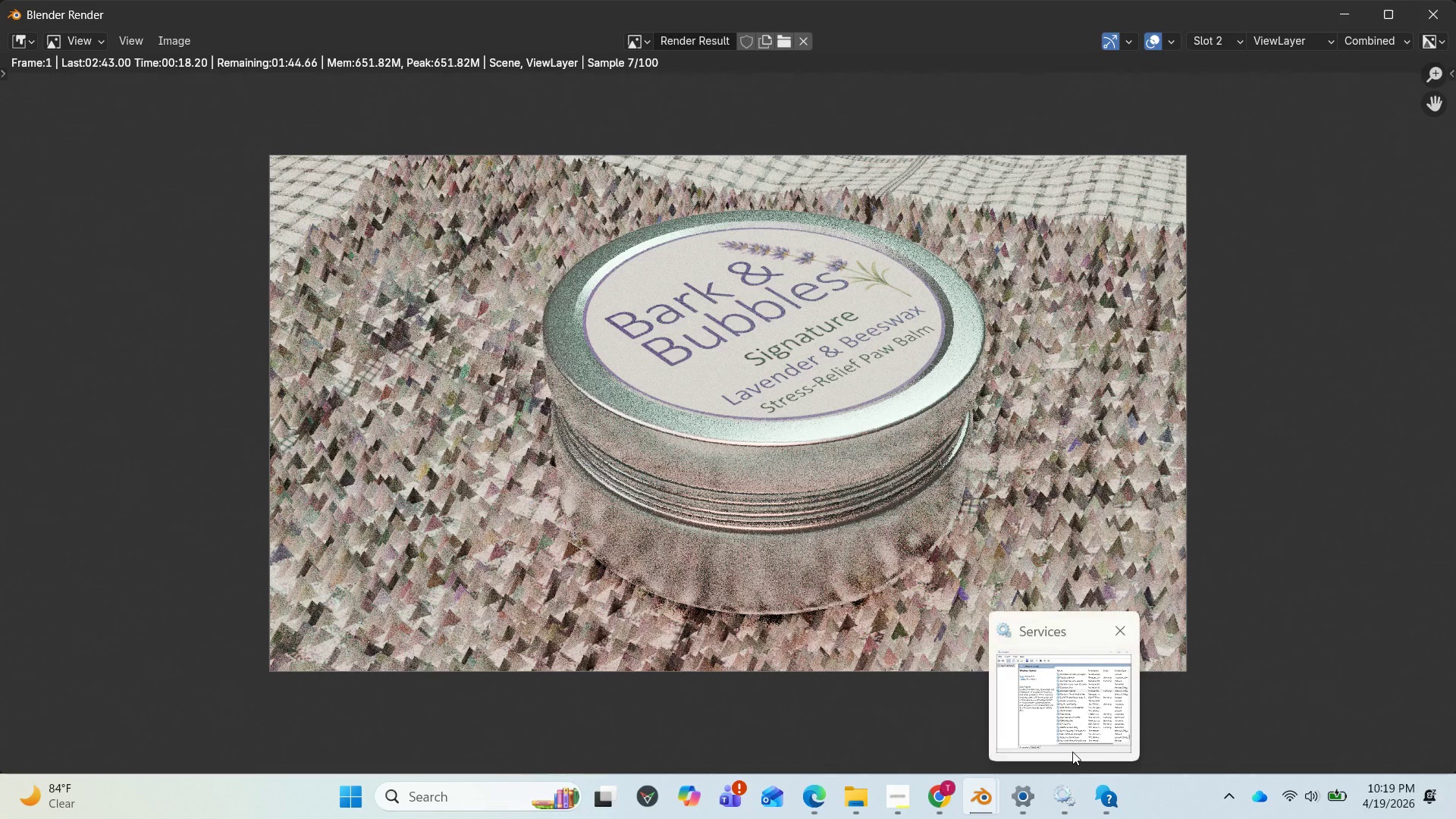 
left_click([1077, 729])
 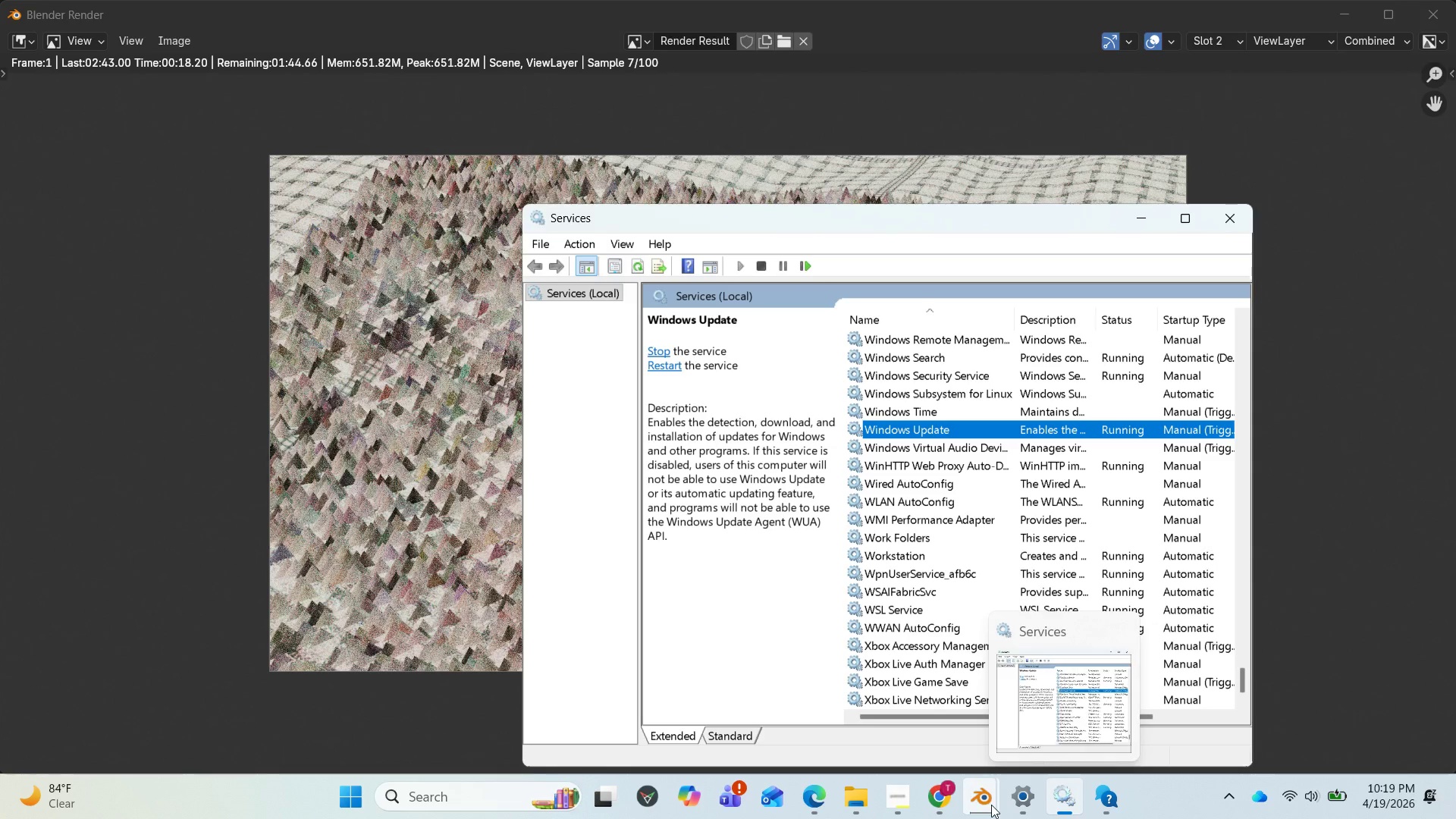 
left_click([902, 801])
 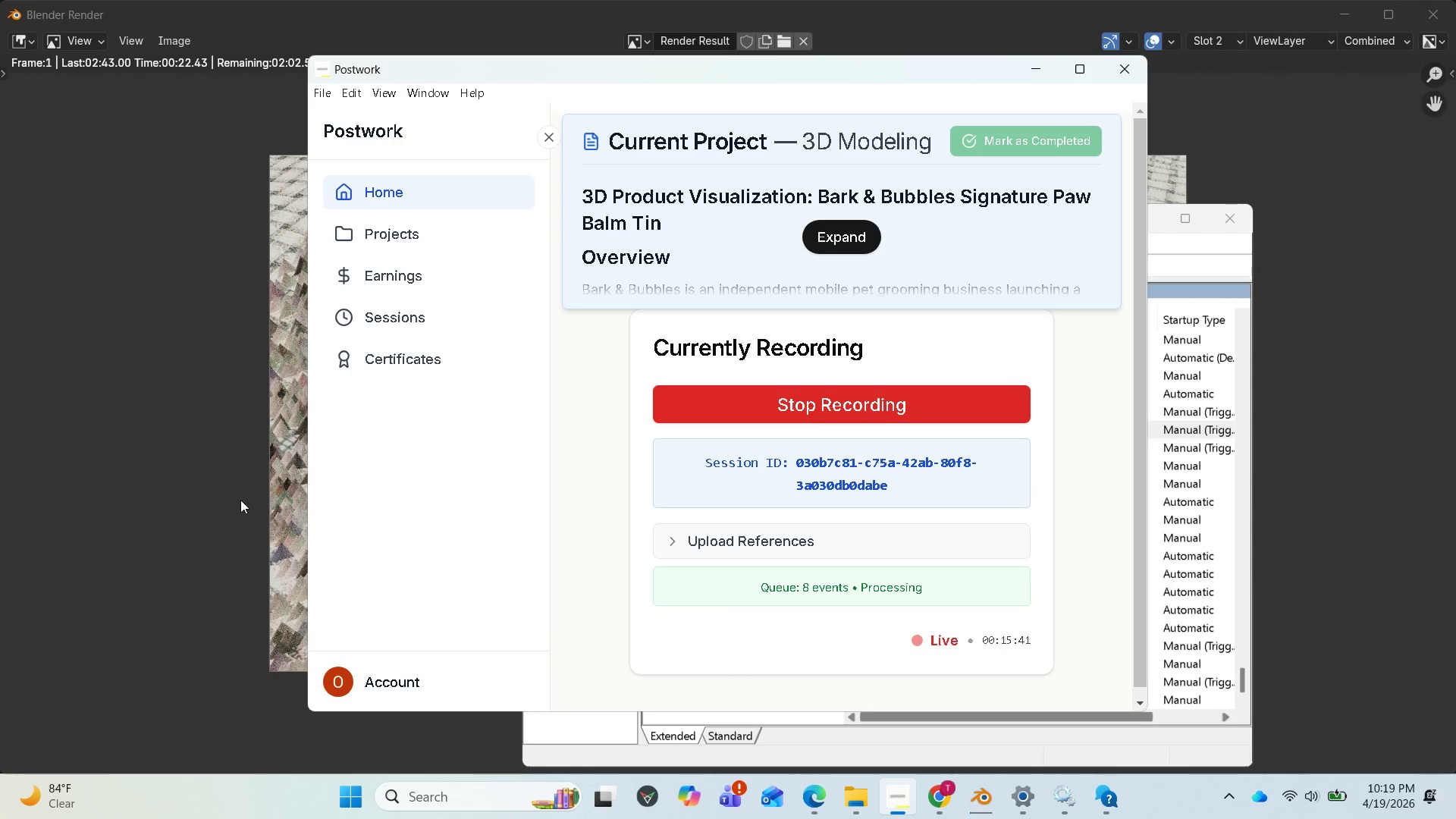 
left_click([240, 500])
 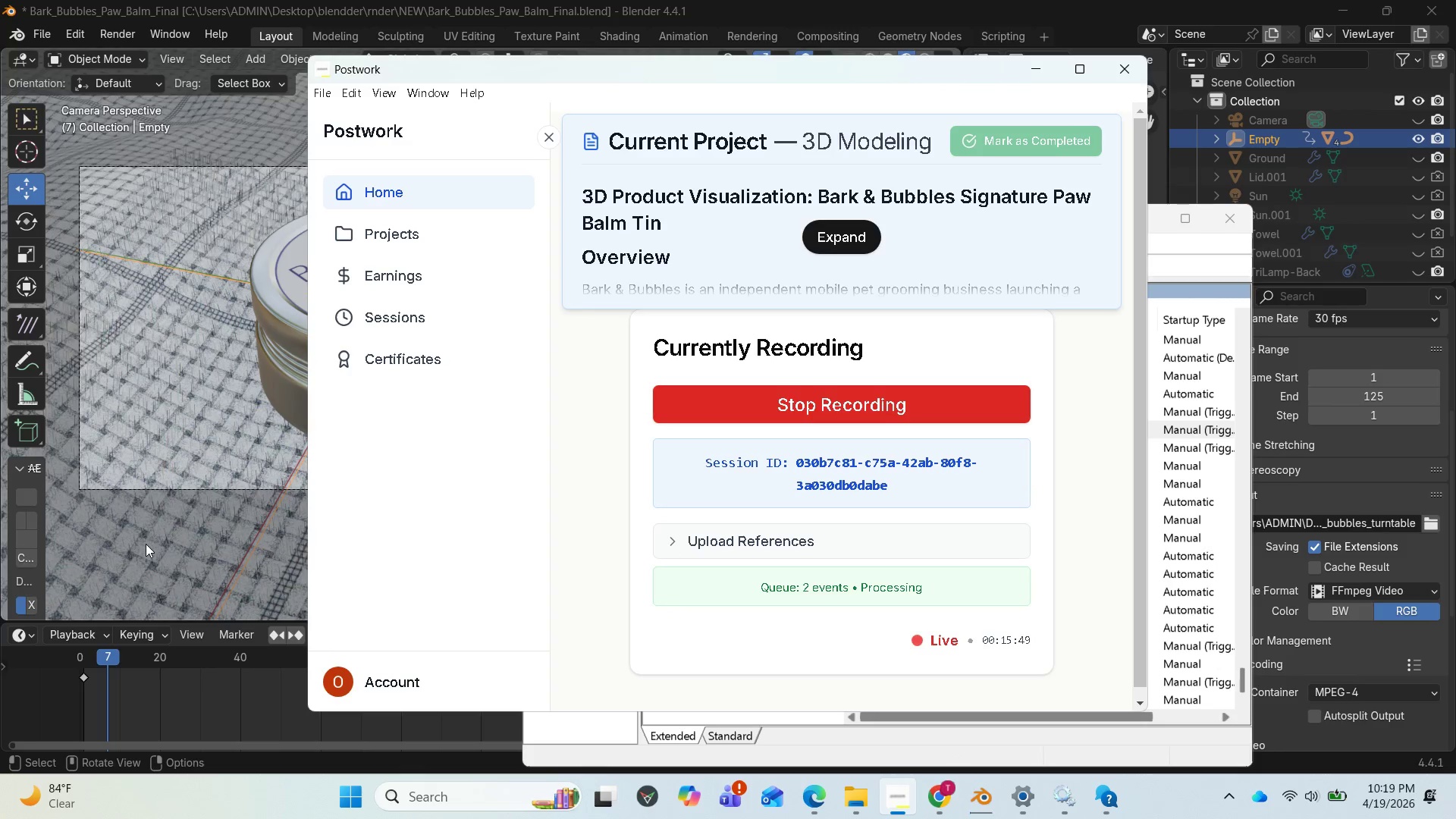 
wait(12.98)
 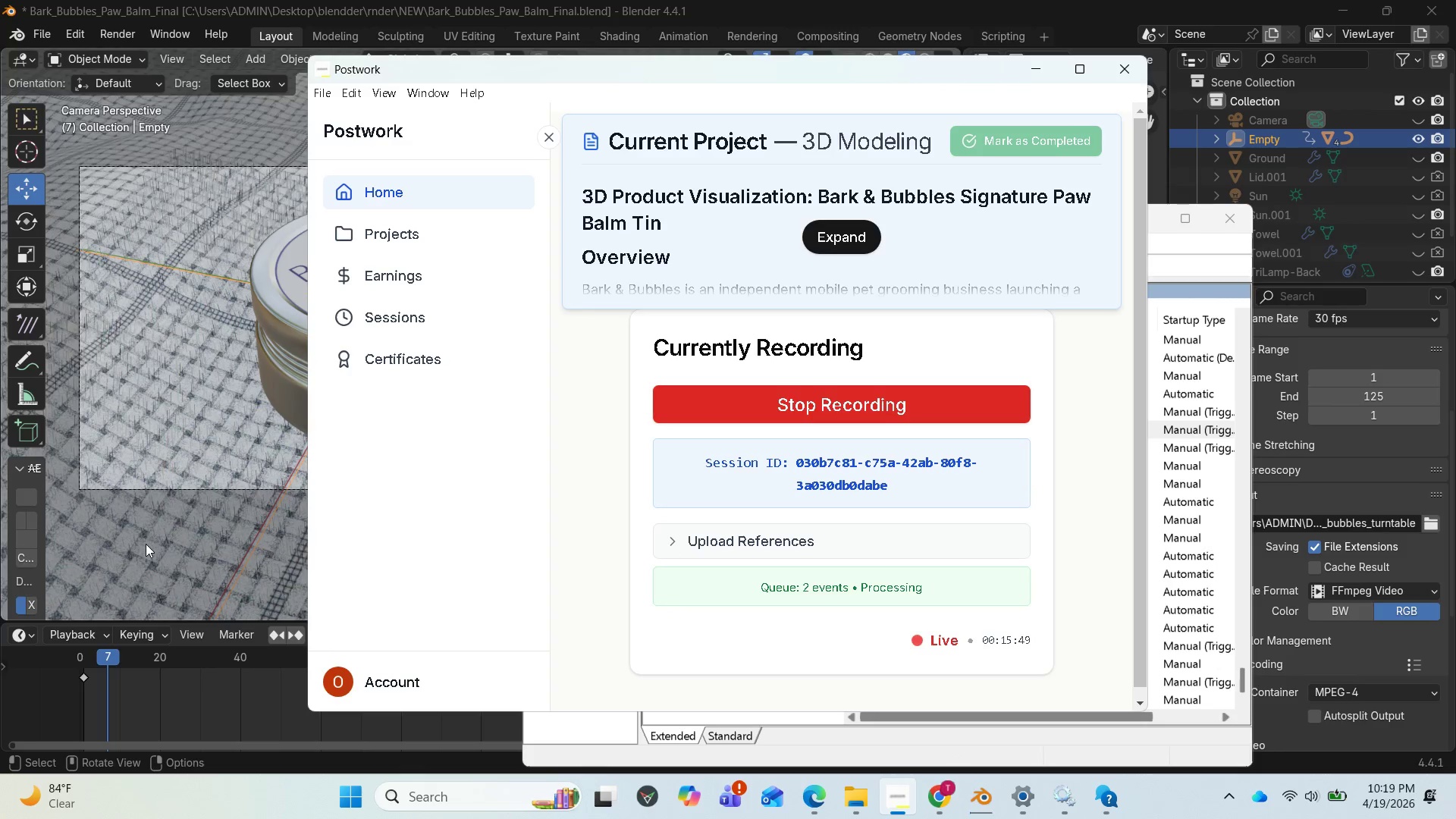 
left_click([1027, 721])
 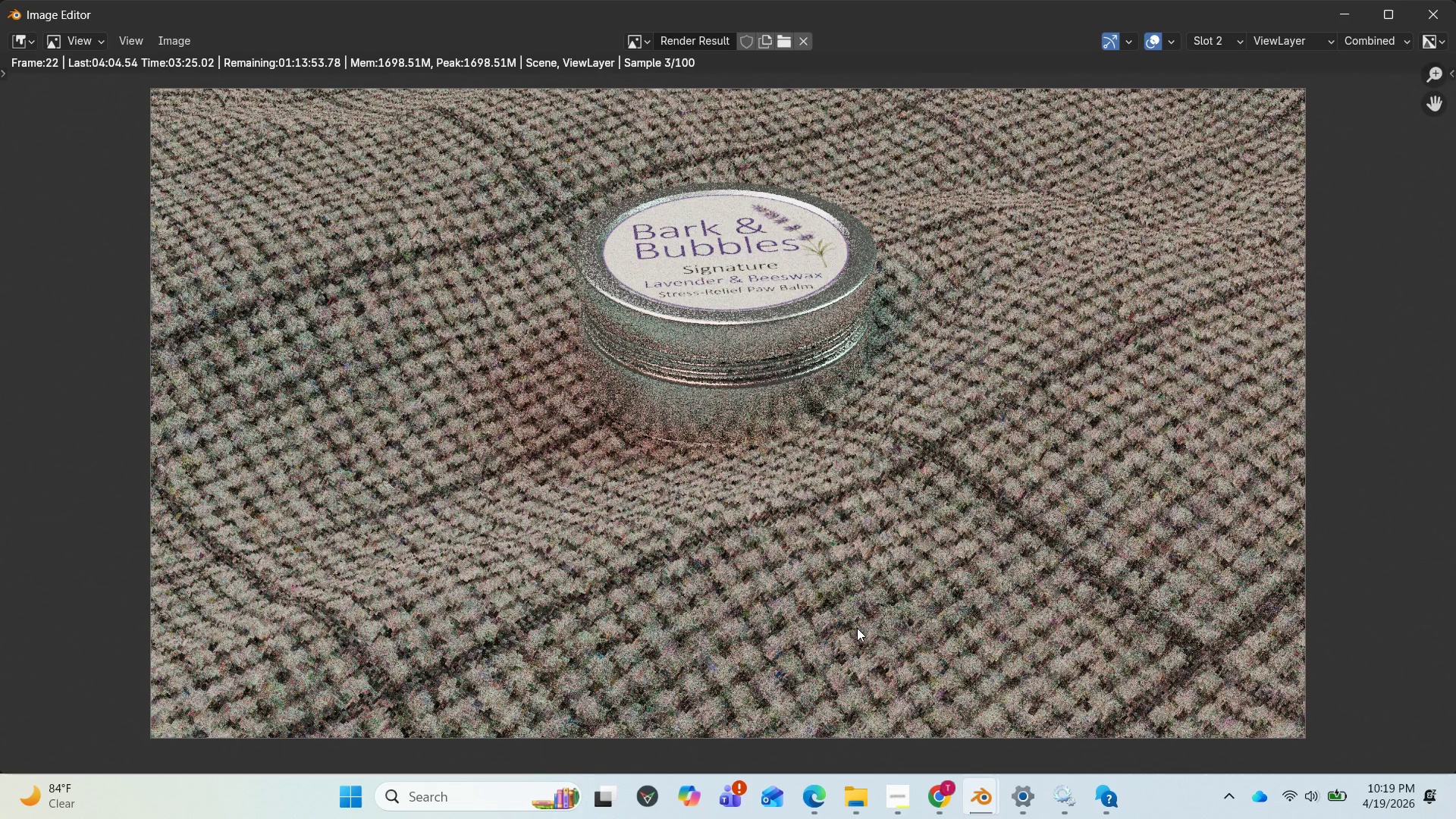 
scroll: coordinate [856, 628], scroll_direction: up, amount: 1.0
 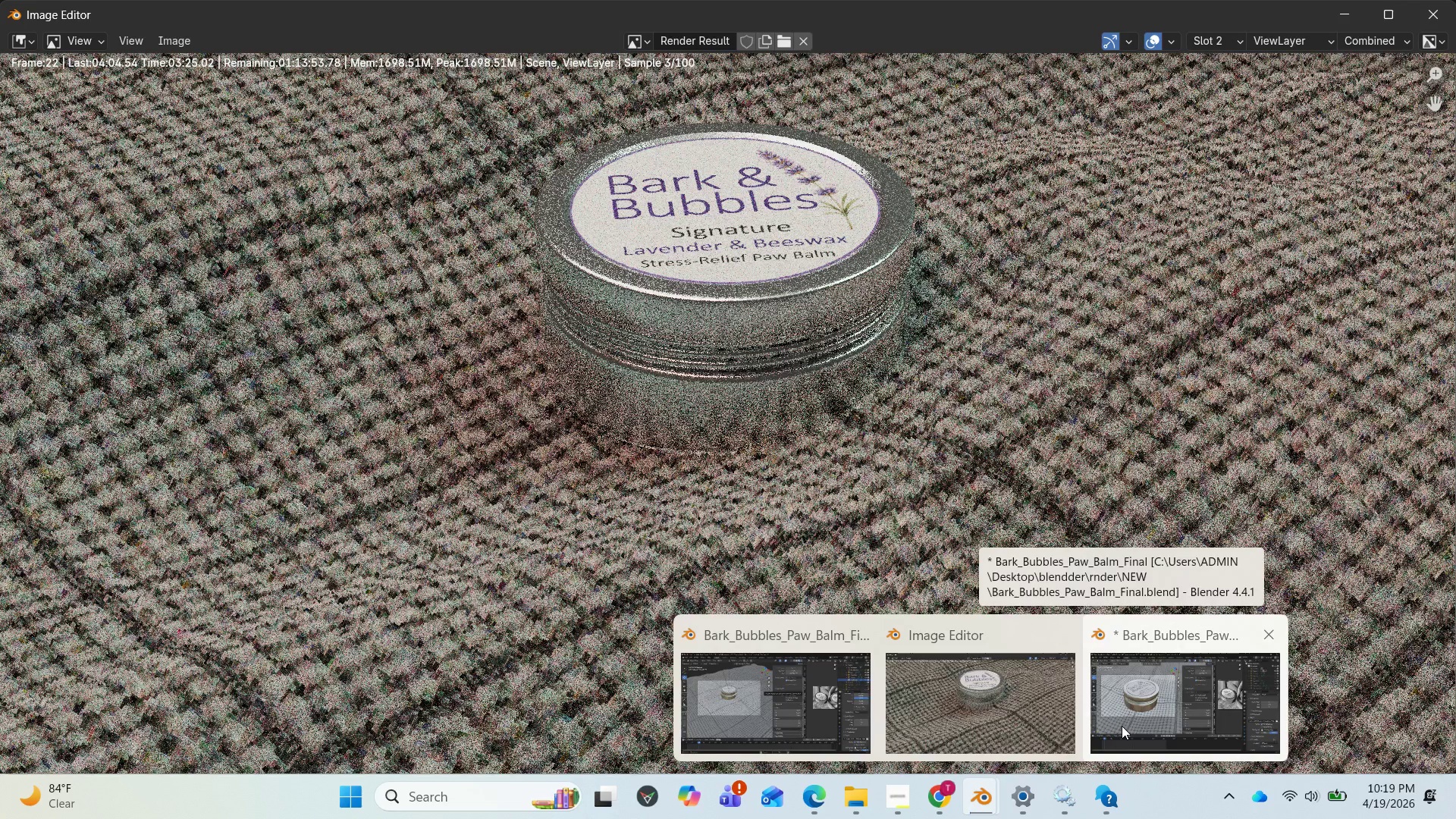 
left_click([1122, 726])
 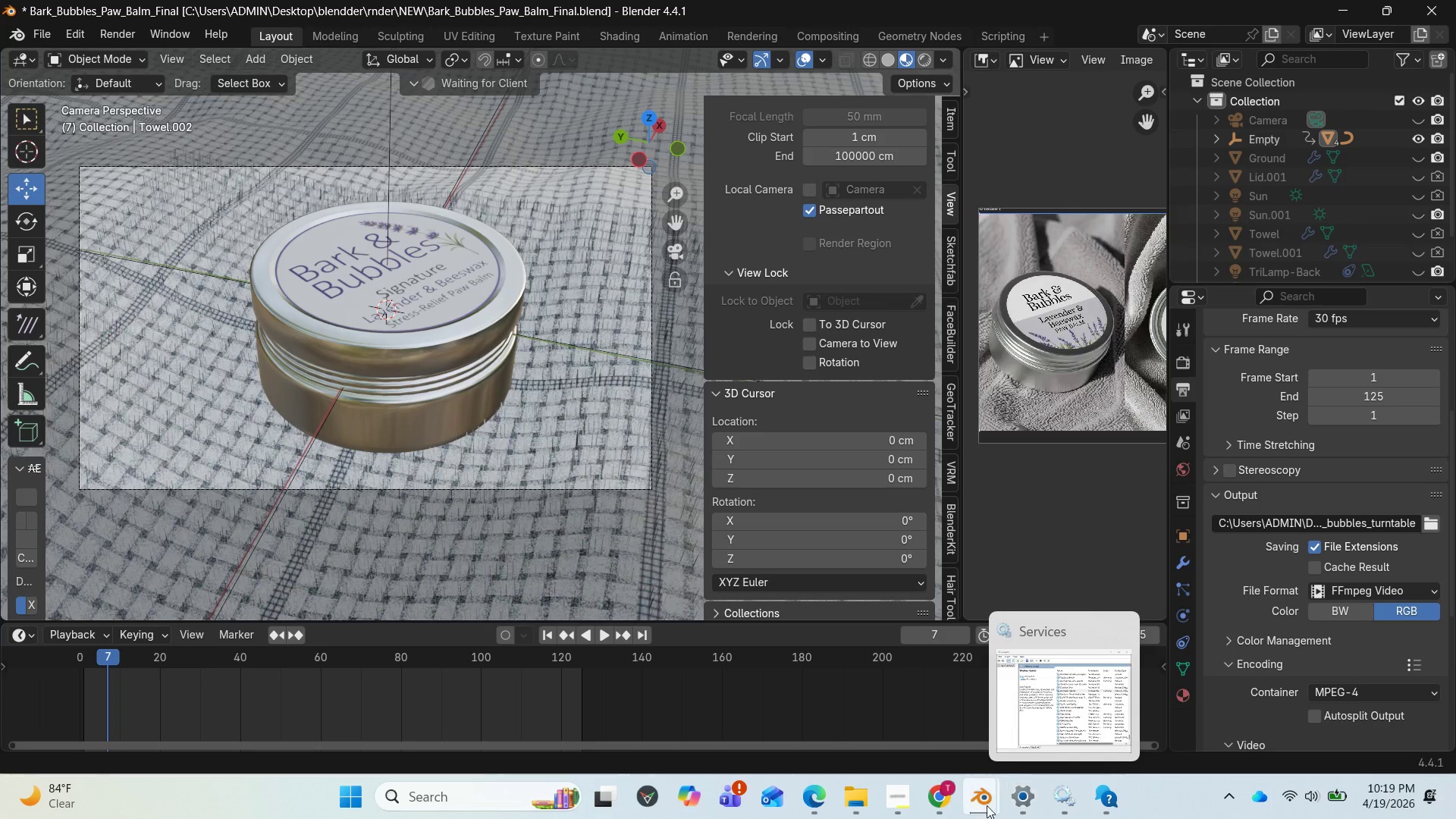 
left_click([888, 811])